 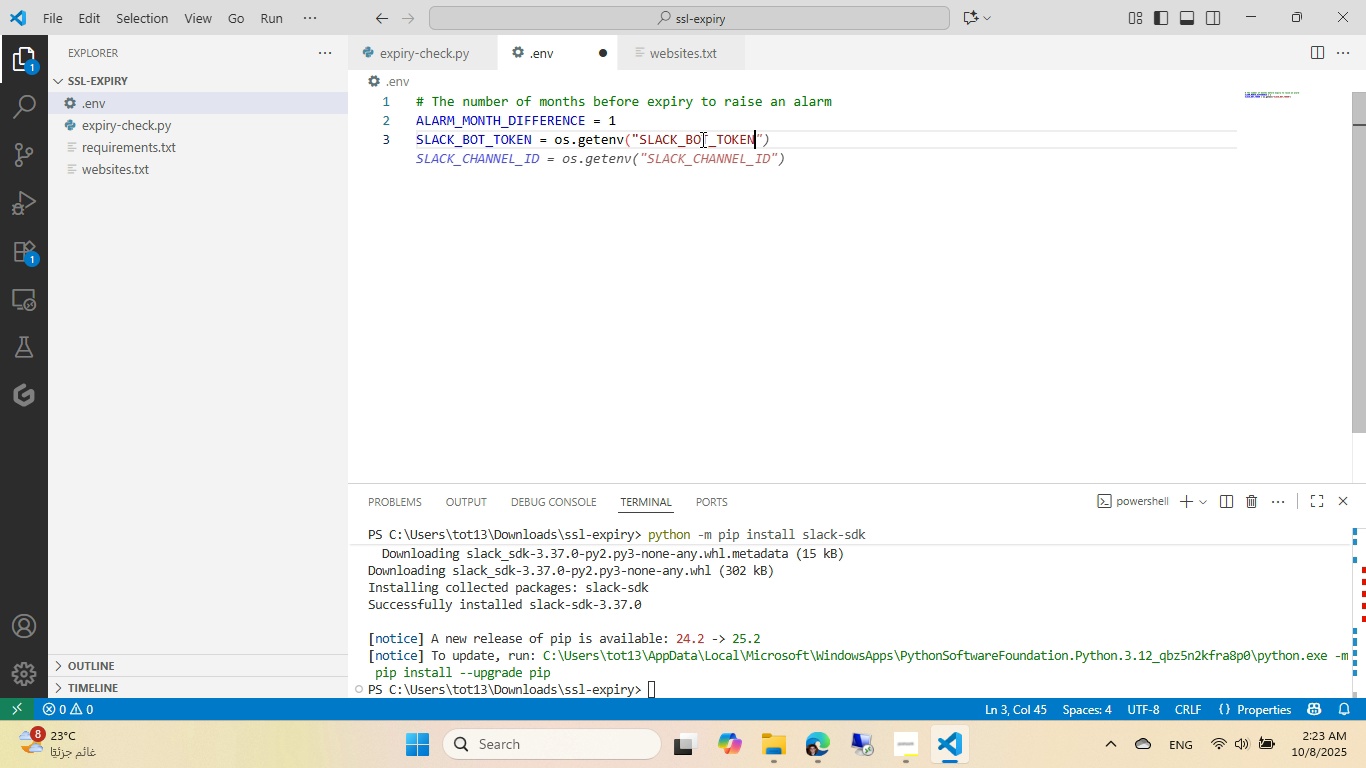 
key(Control+Backspace)
 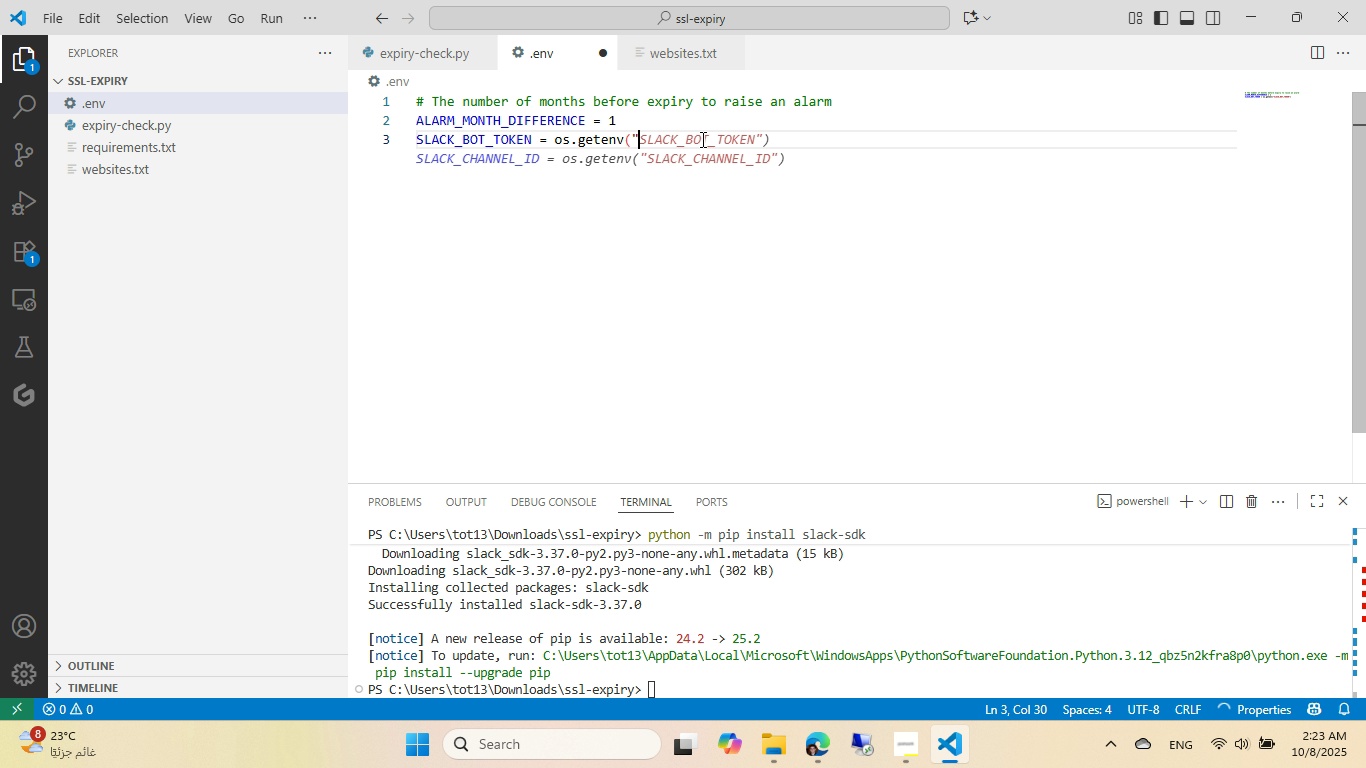 
key(Control+Backspace)
 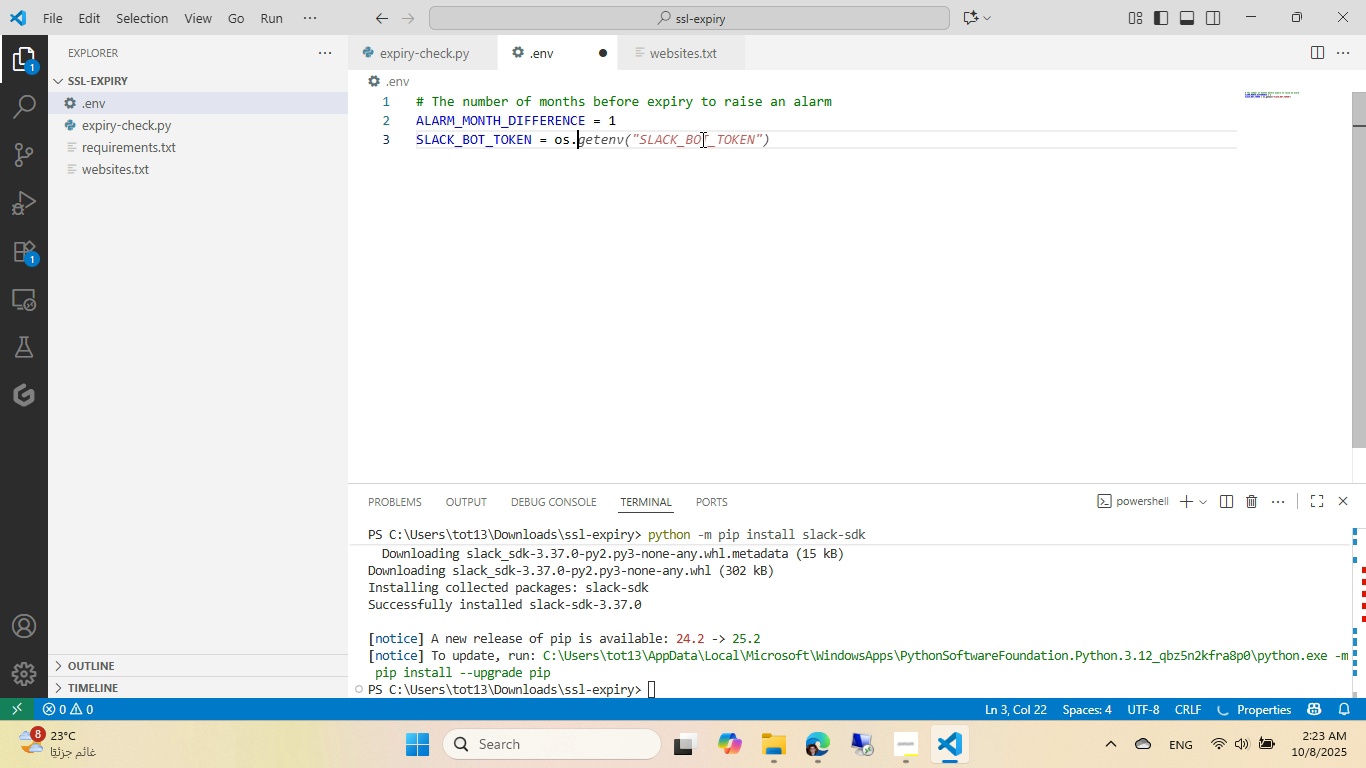 
key(Control+Backspace)
 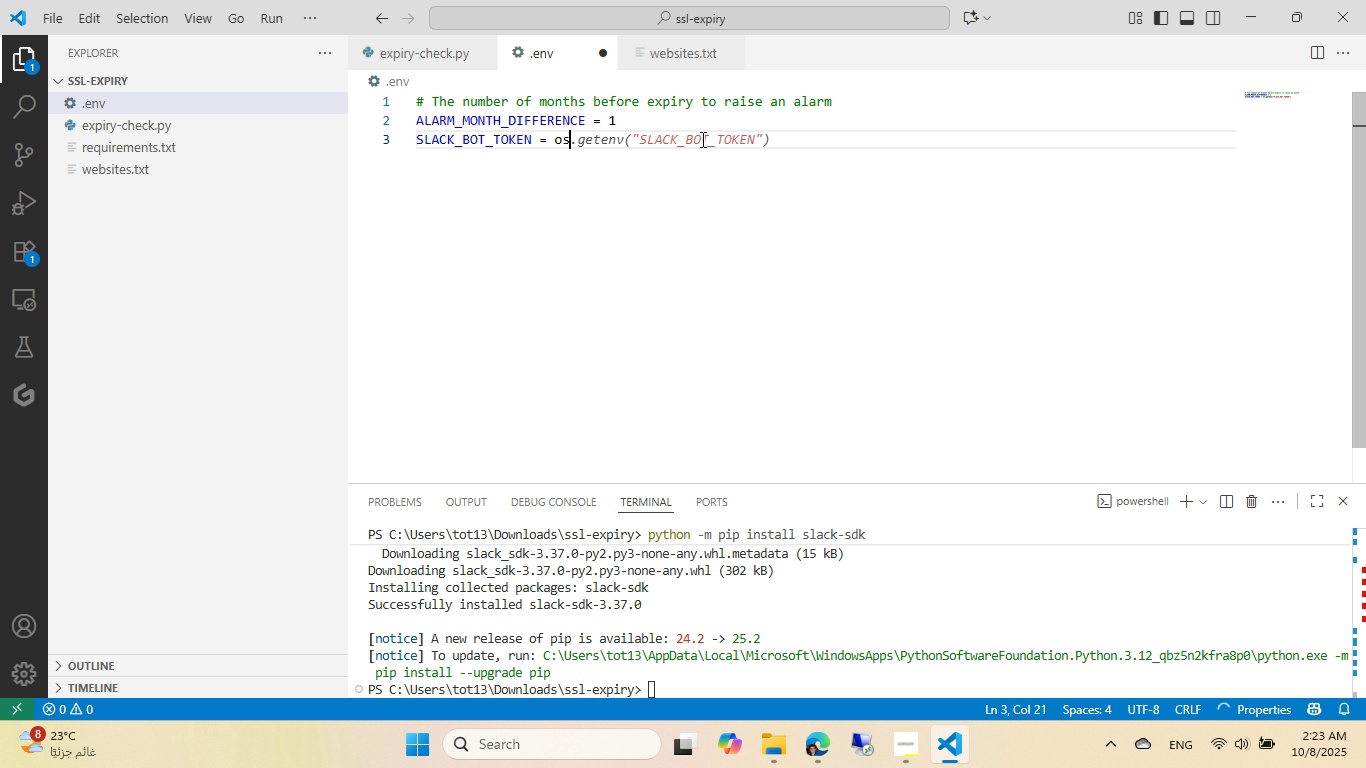 
key(Backspace)
 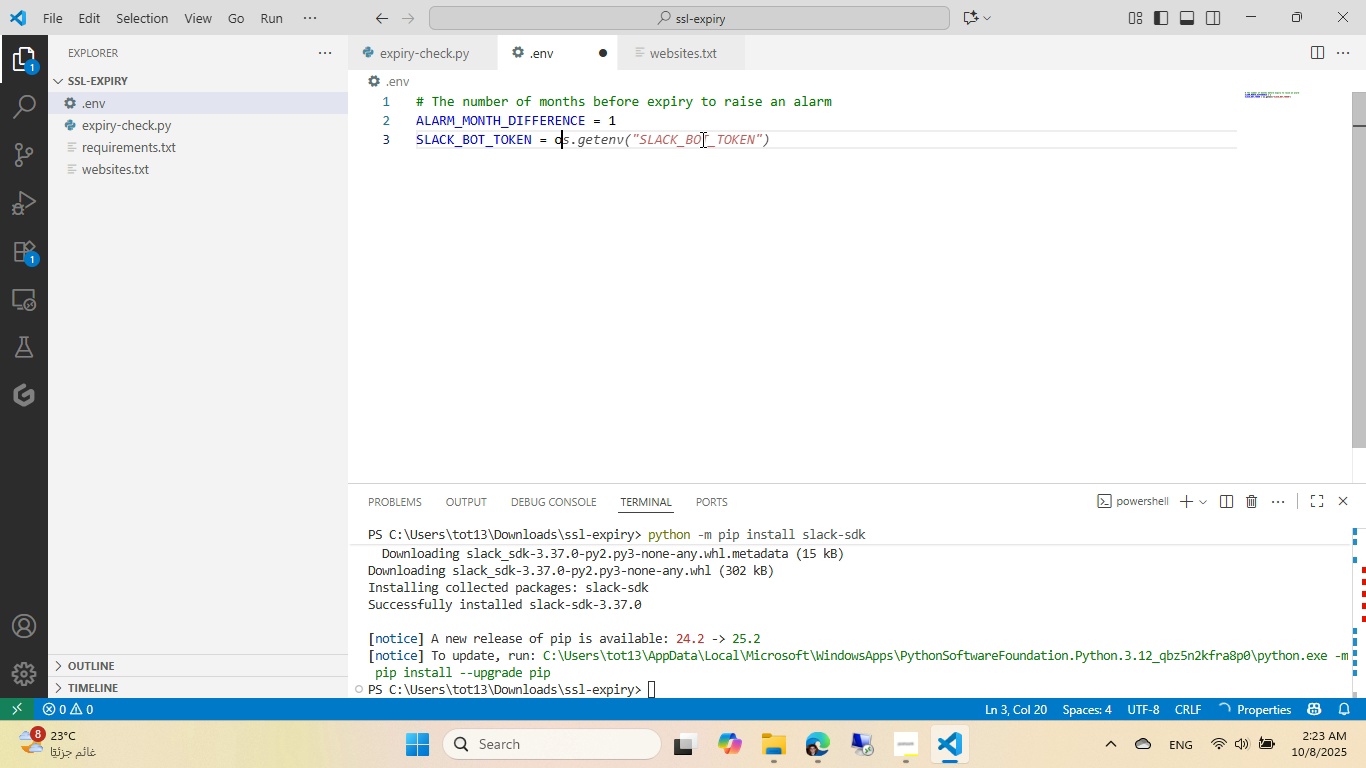 
key(Backspace)
 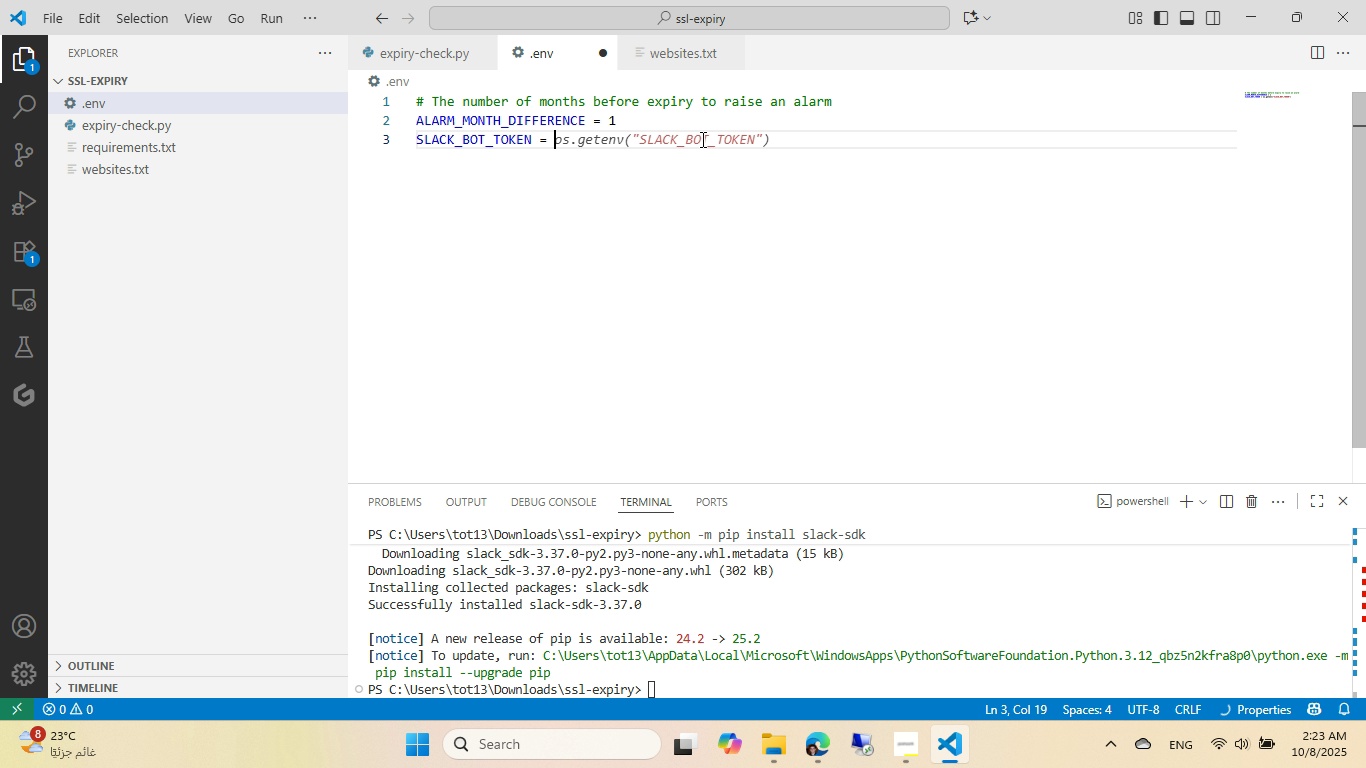 
key(Control+ControlLeft)
 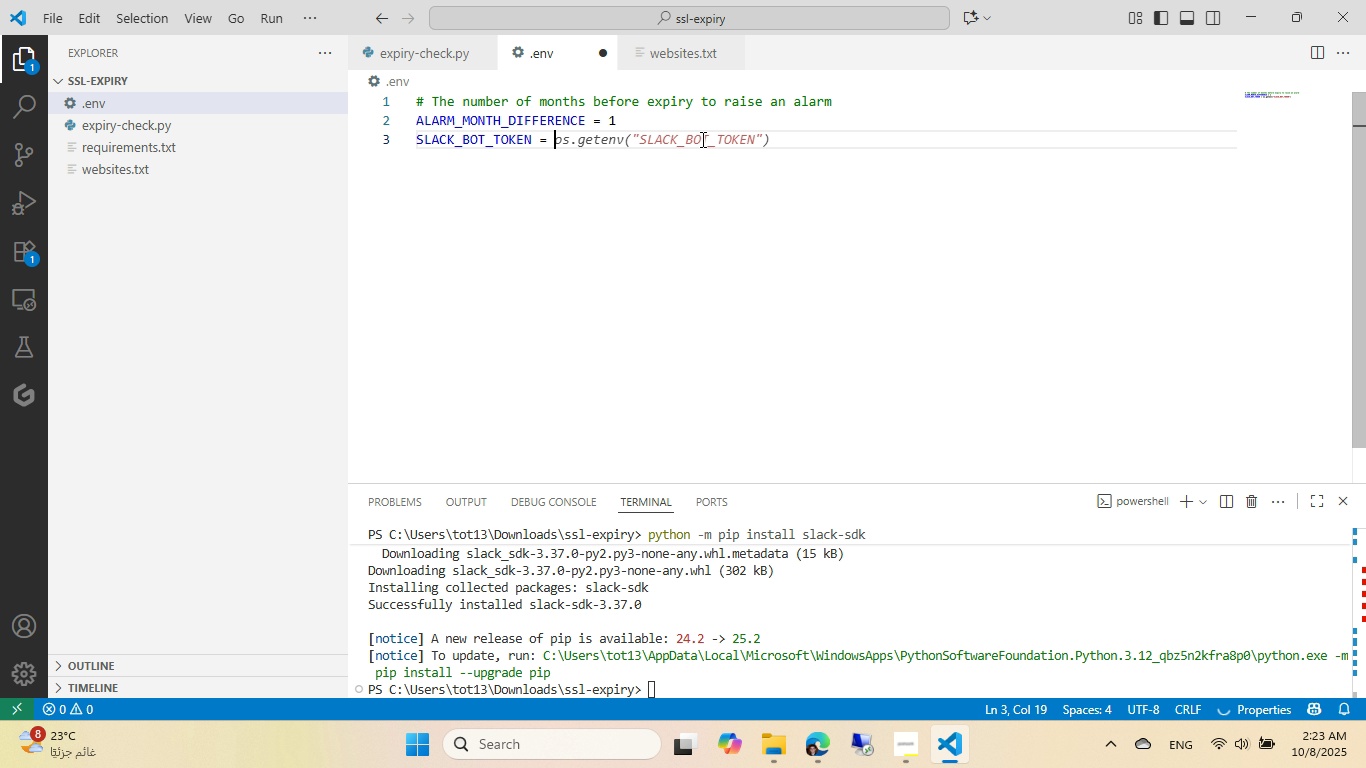 
key(V)
 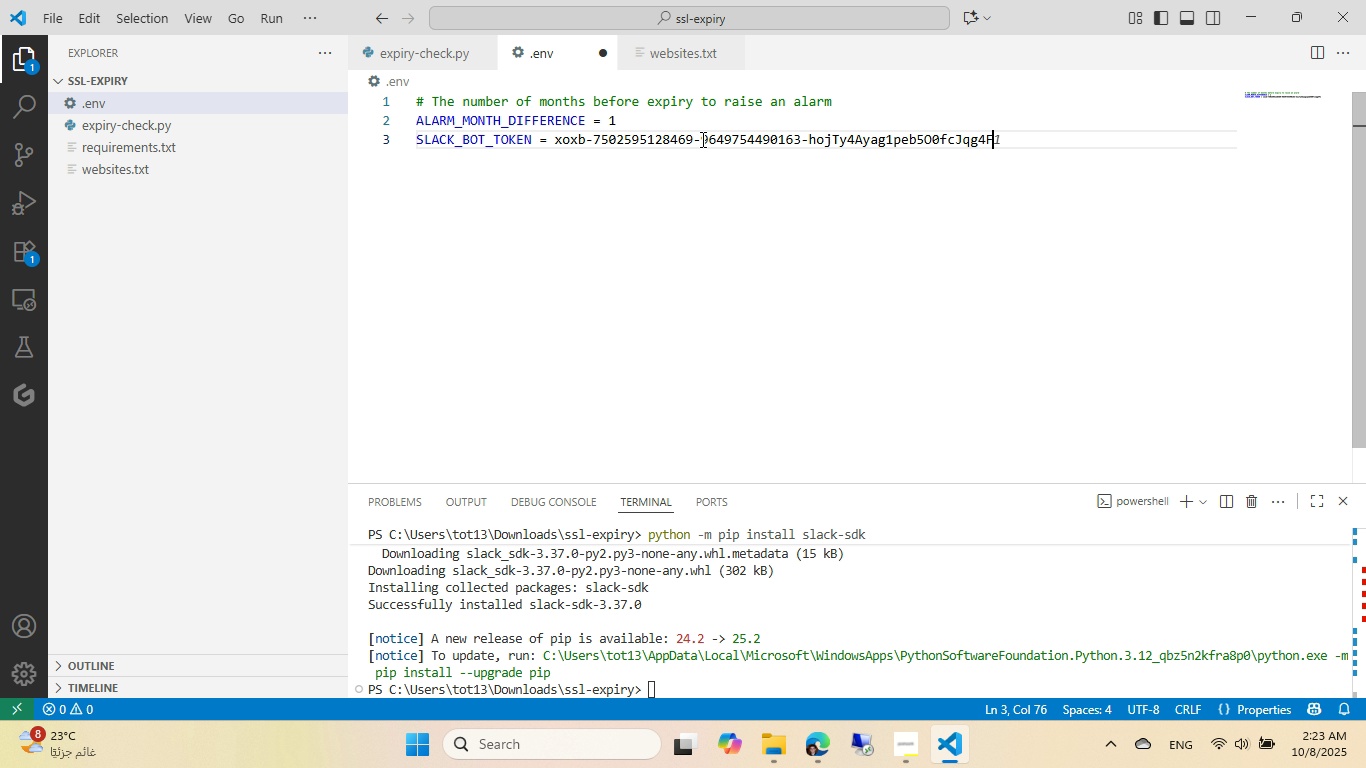 
key(Escape)
 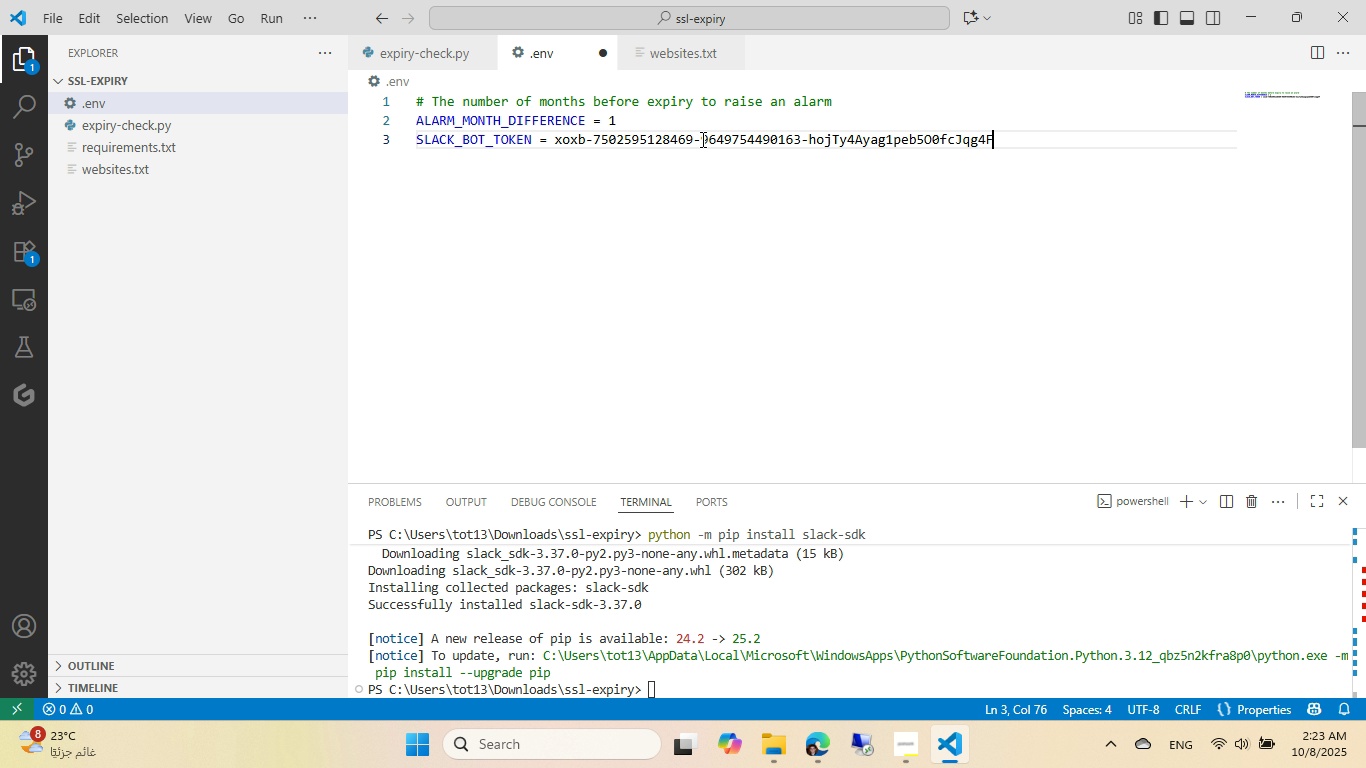 
key(Control+ControlLeft)
 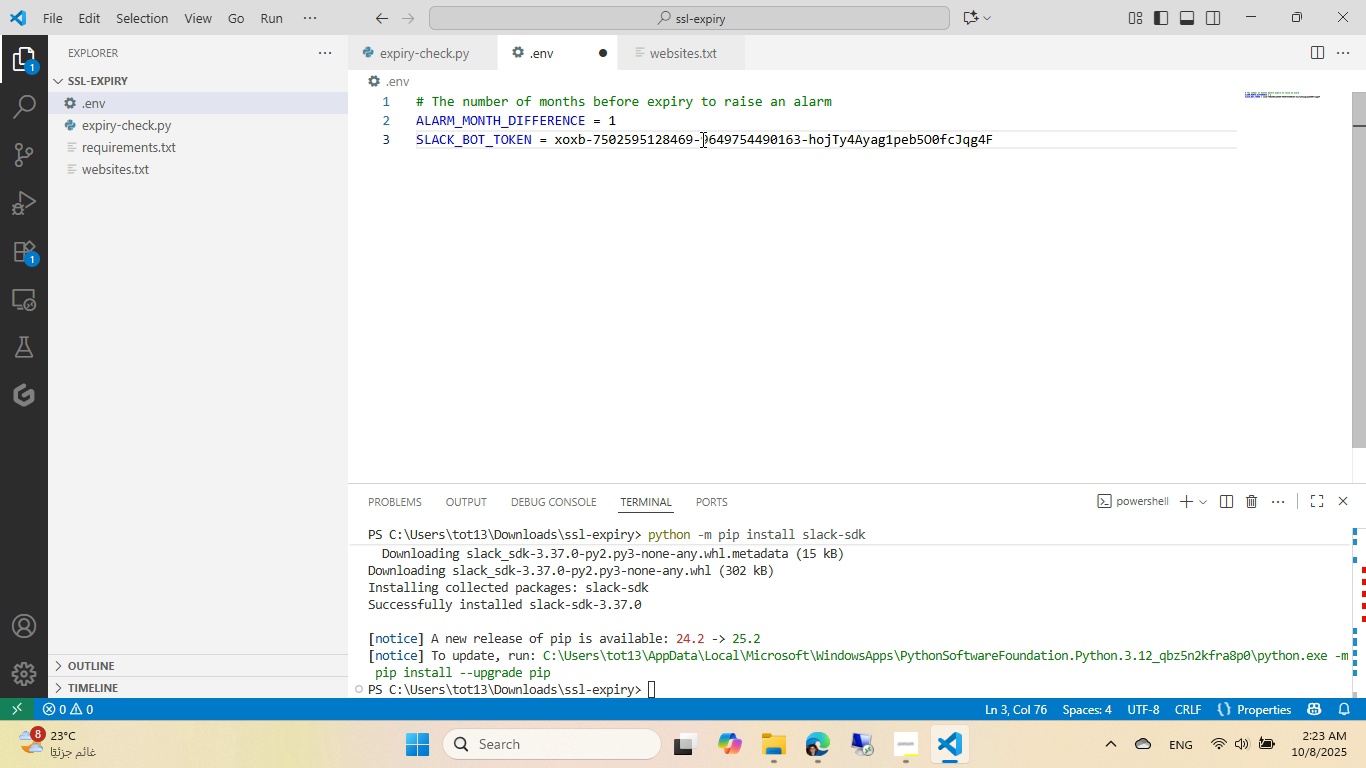 
key(Control+S)
 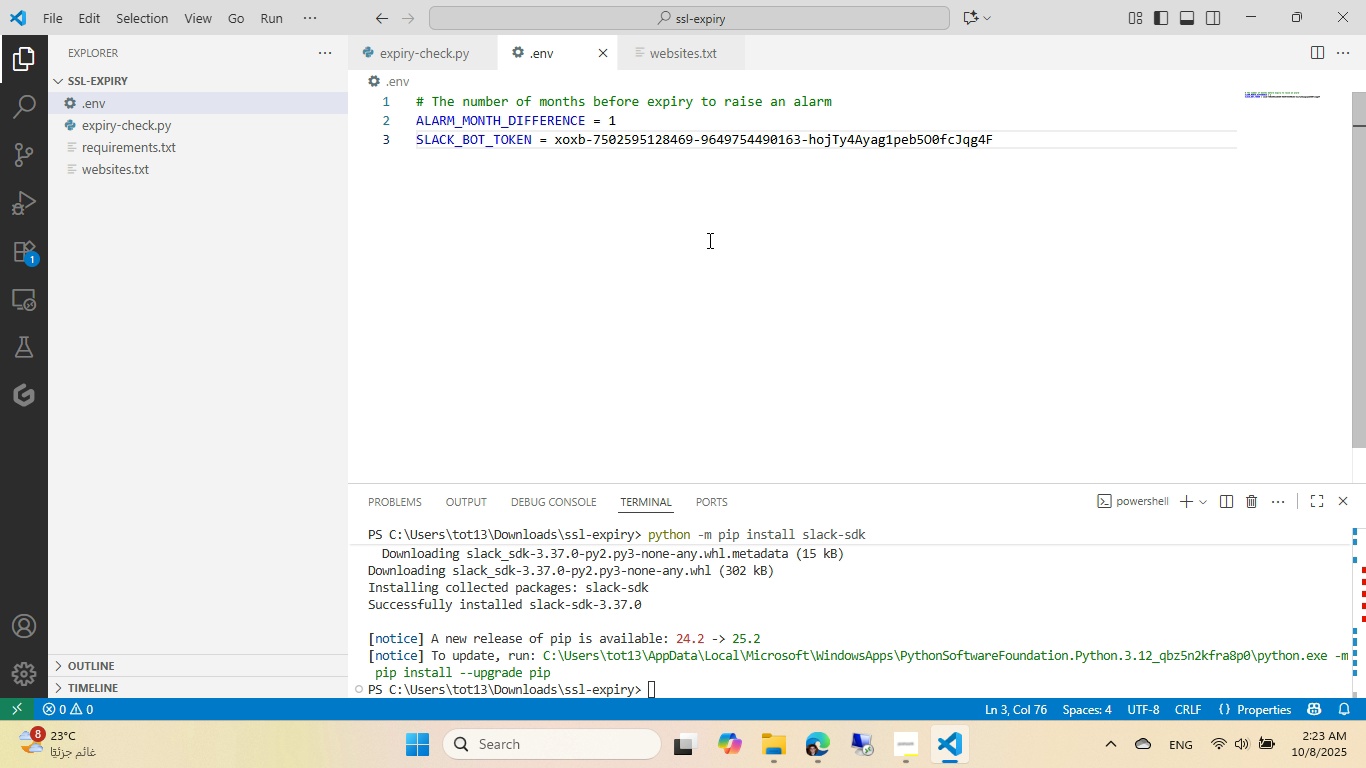 
key(Alt+Control+AltLeft)
 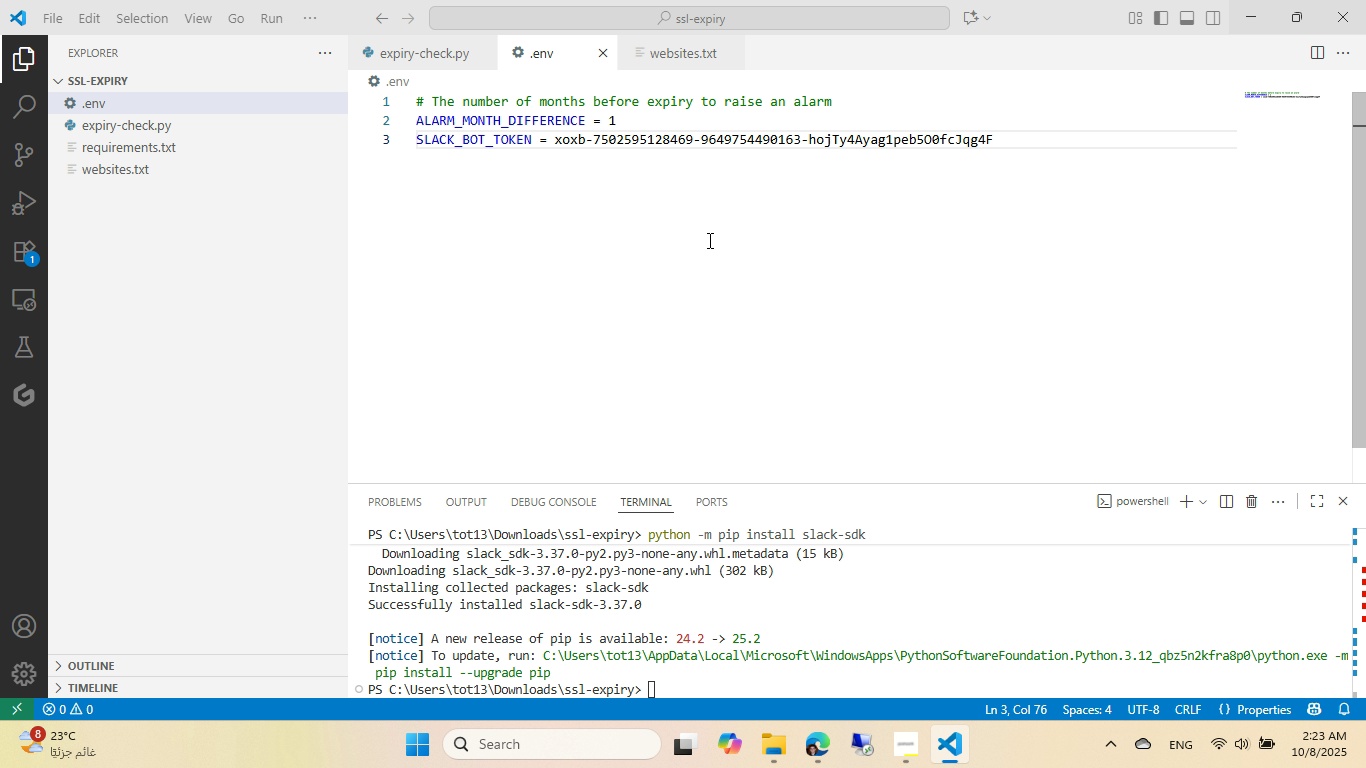 
key(Alt+Control+Tab)
 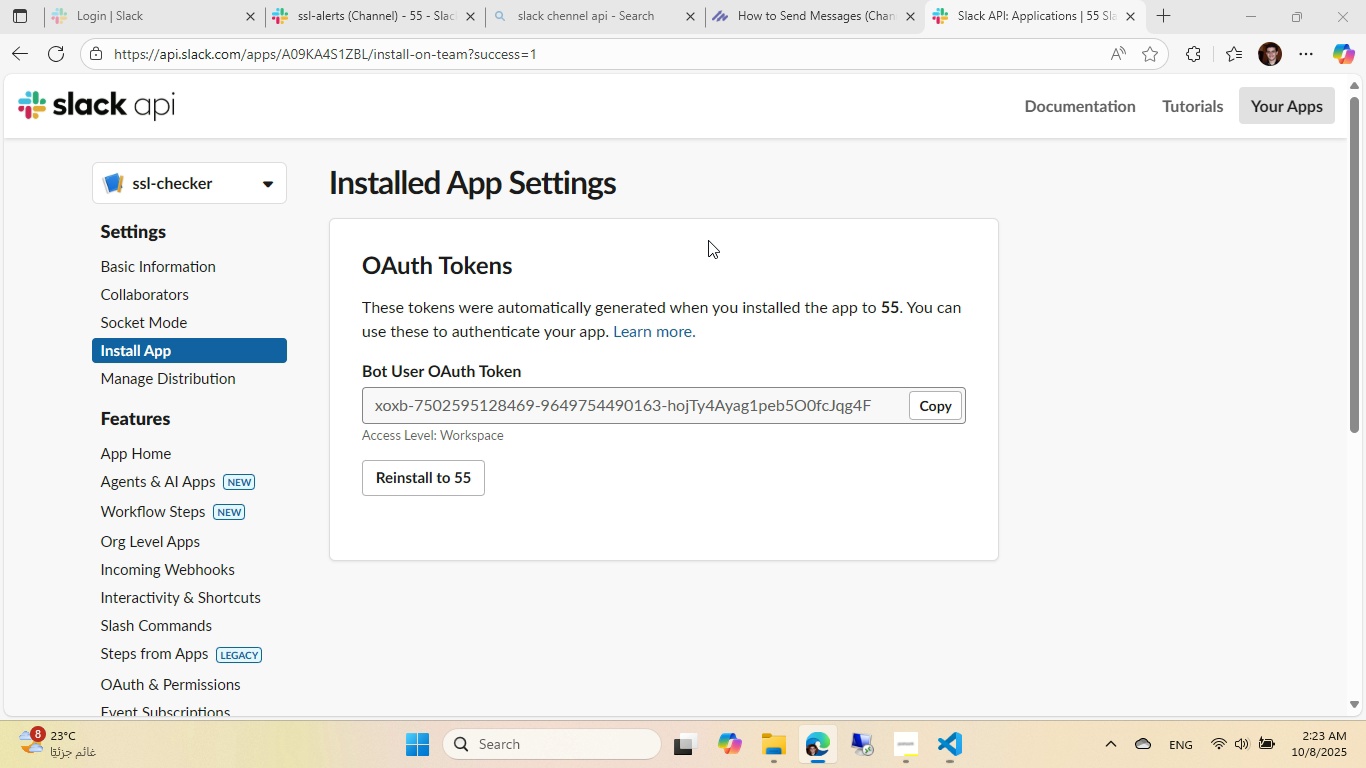 
key(Alt+AltLeft)
 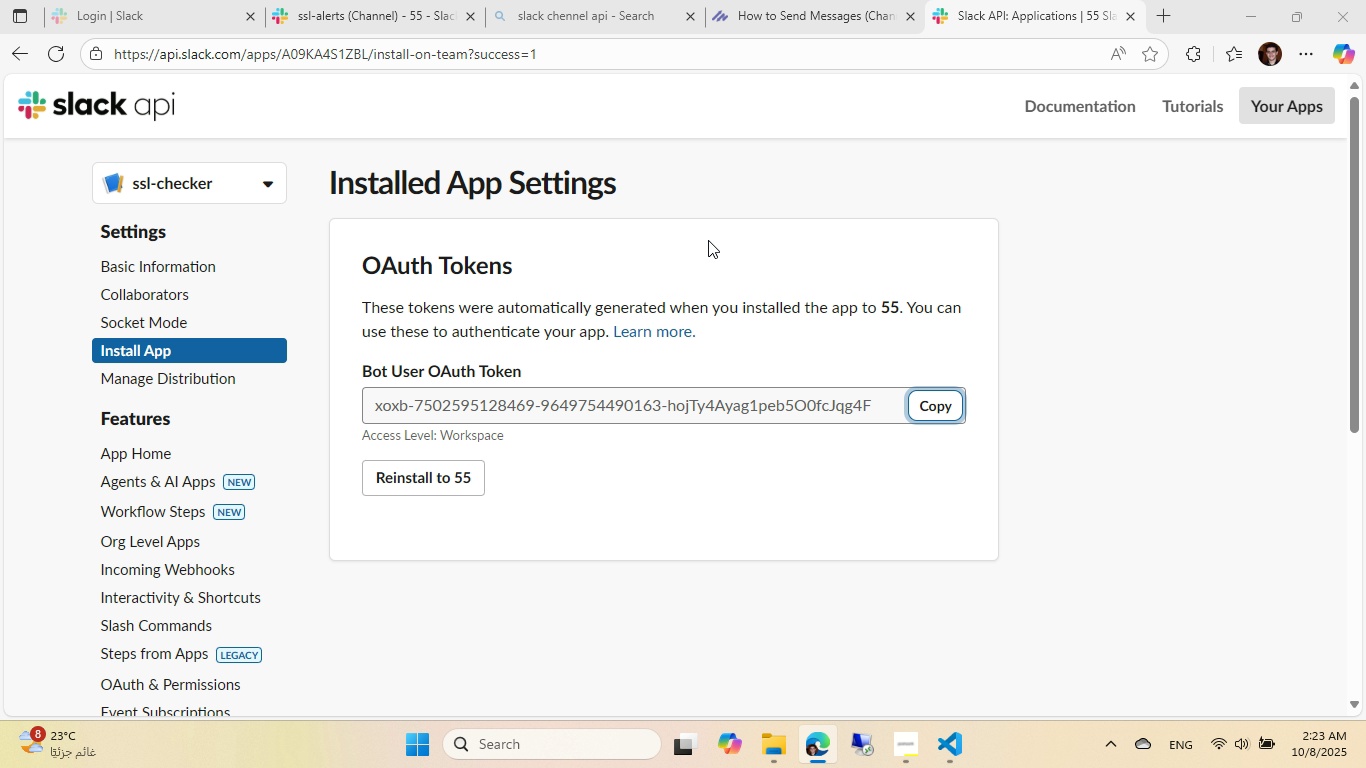 
key(Alt+Tab)
 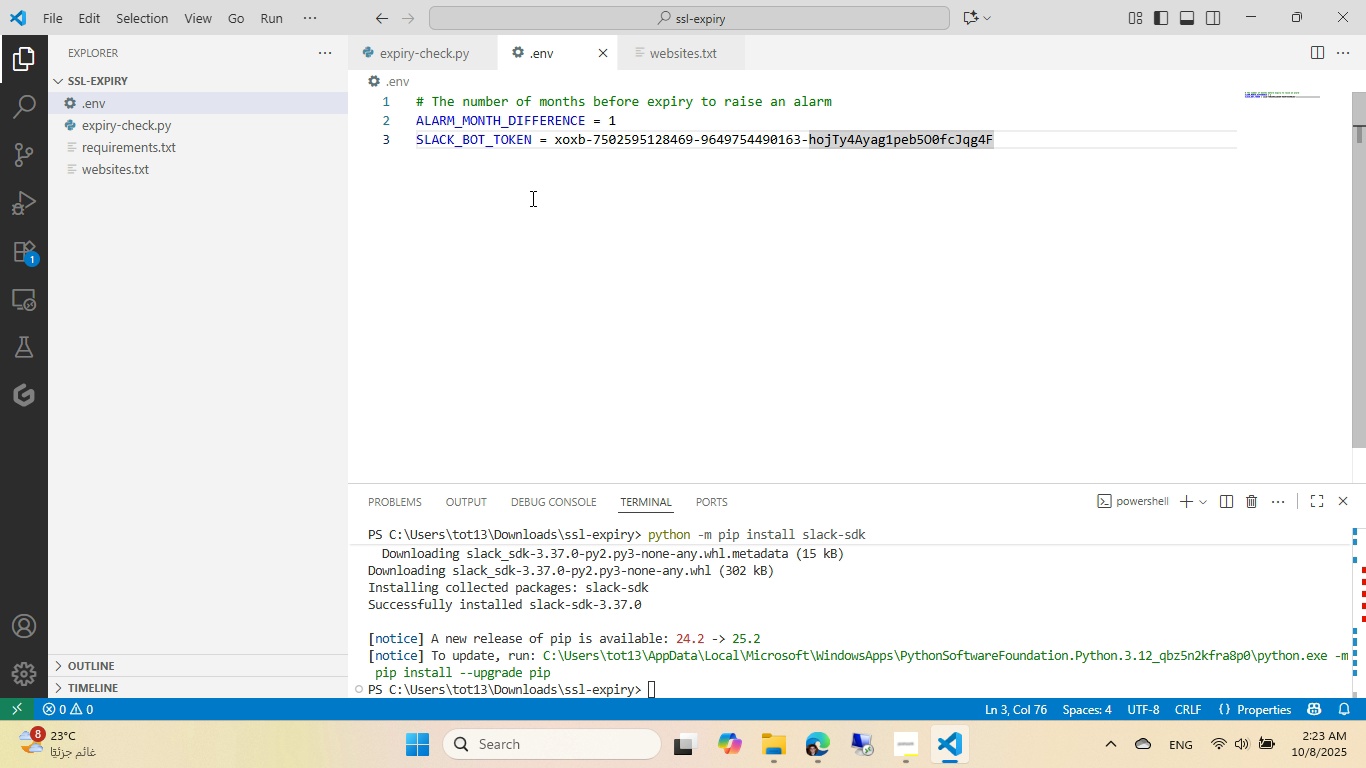 
key(Alt+AltLeft)
 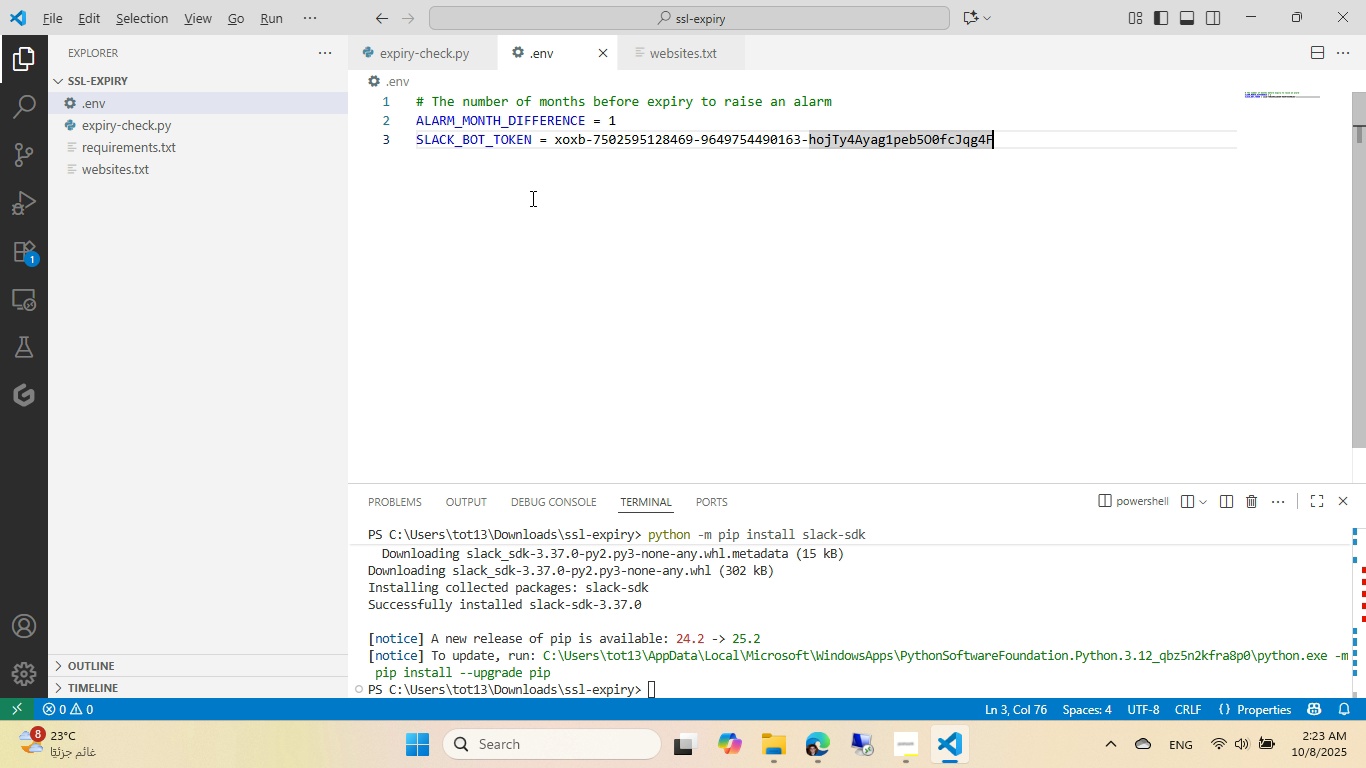 
key(Tab)
 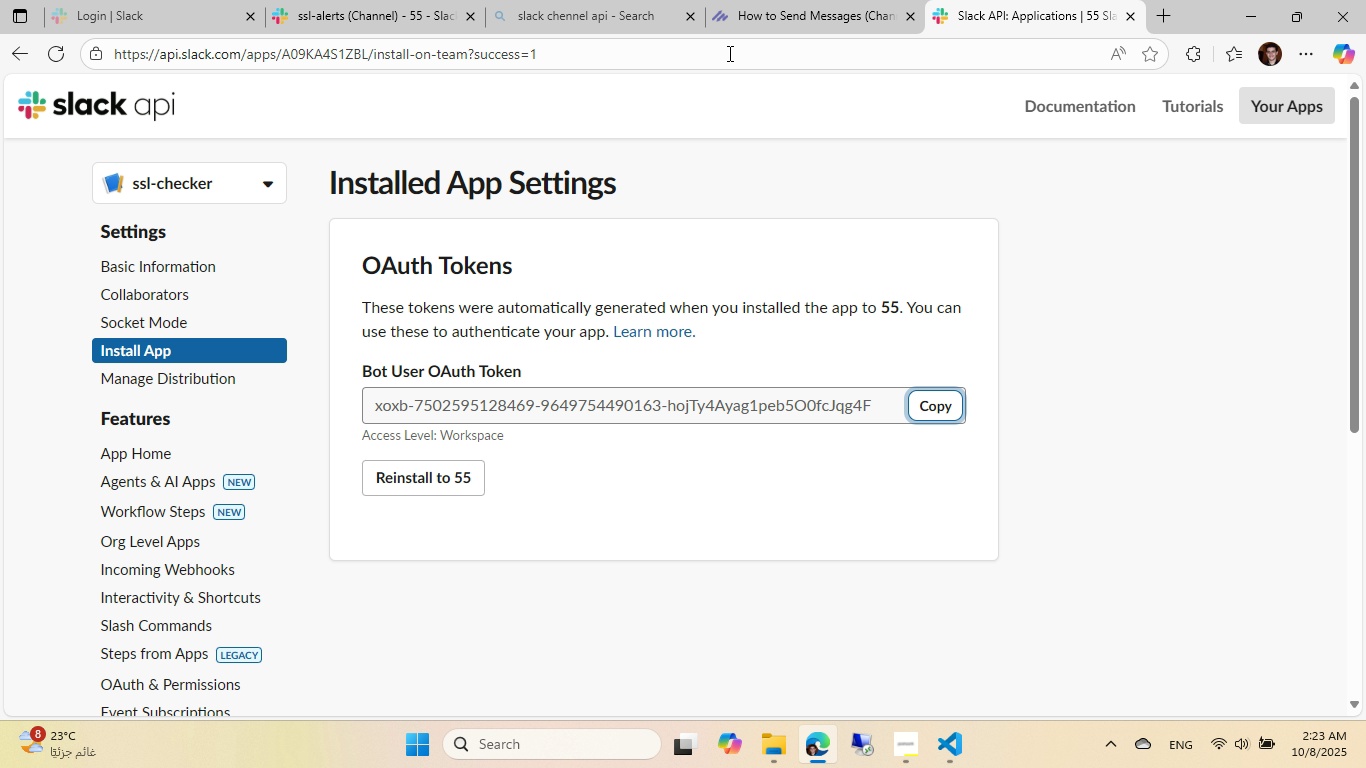 
left_click([775, 0])
 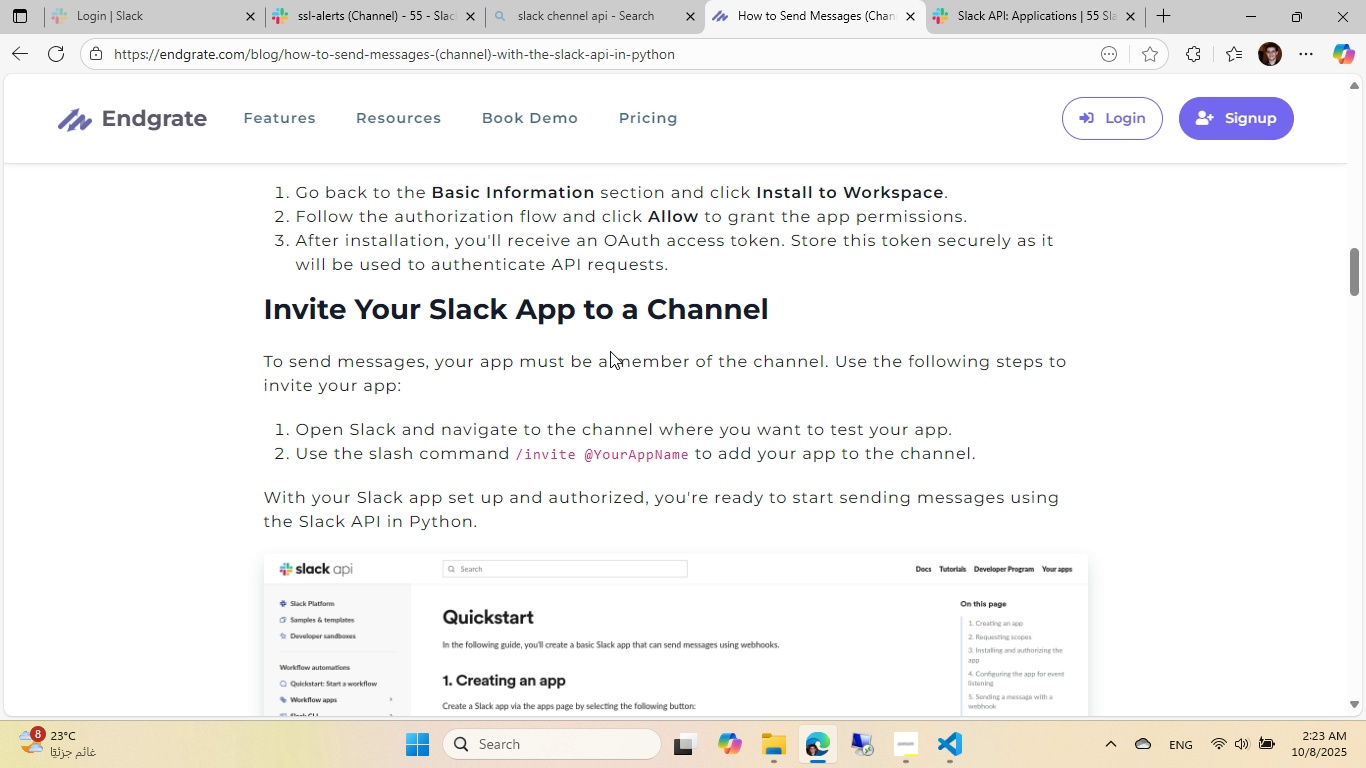 
scroll: coordinate [601, 300], scroll_direction: down, amount: 19.0
 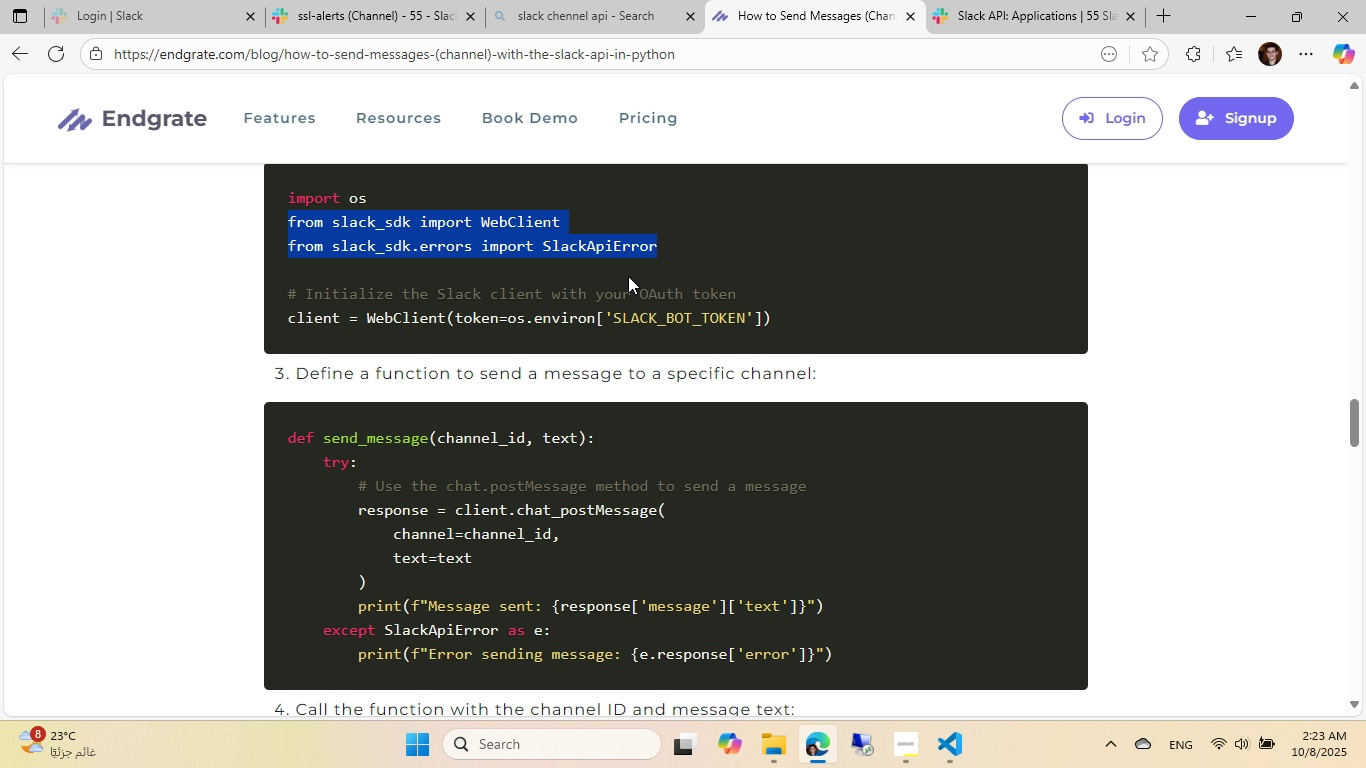 
left_click([628, 275])